 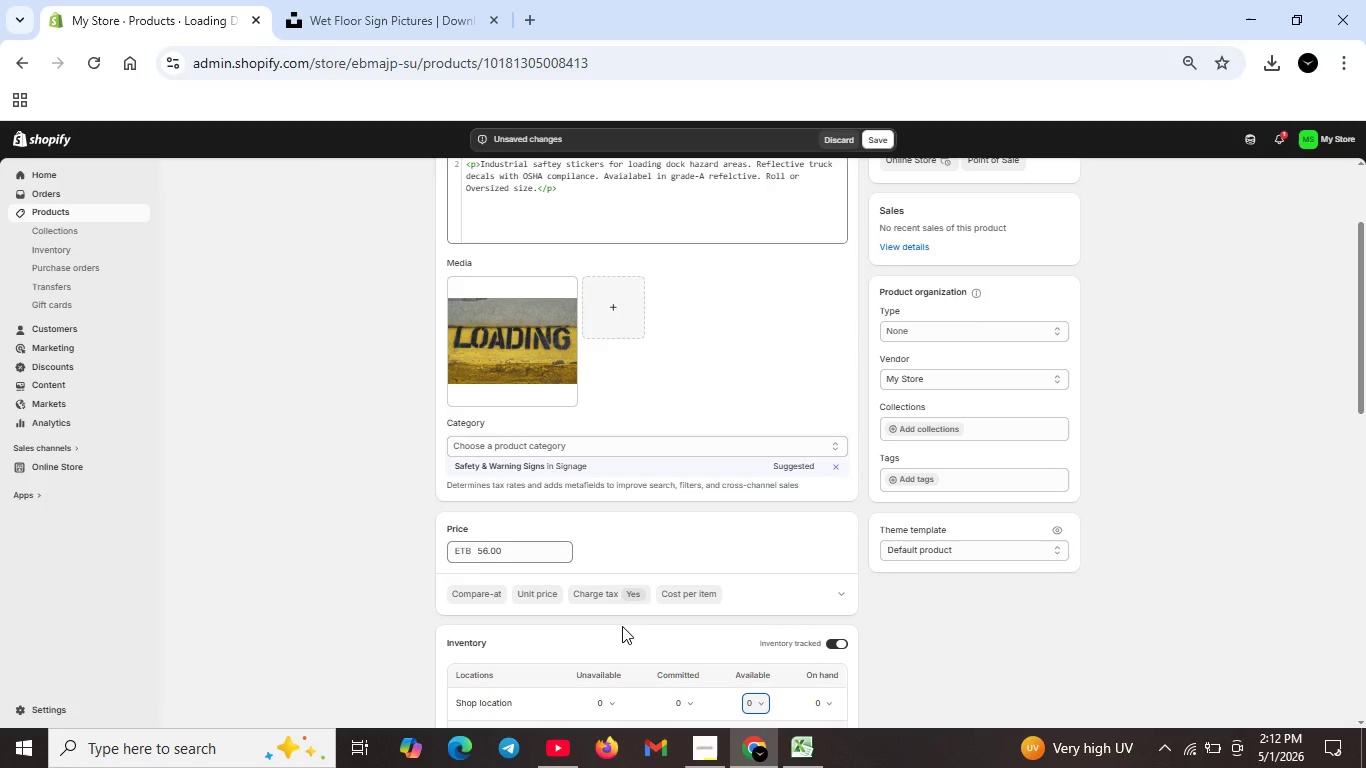 
scroll: coordinate [622, 626], scroll_direction: down, amount: 3.0
 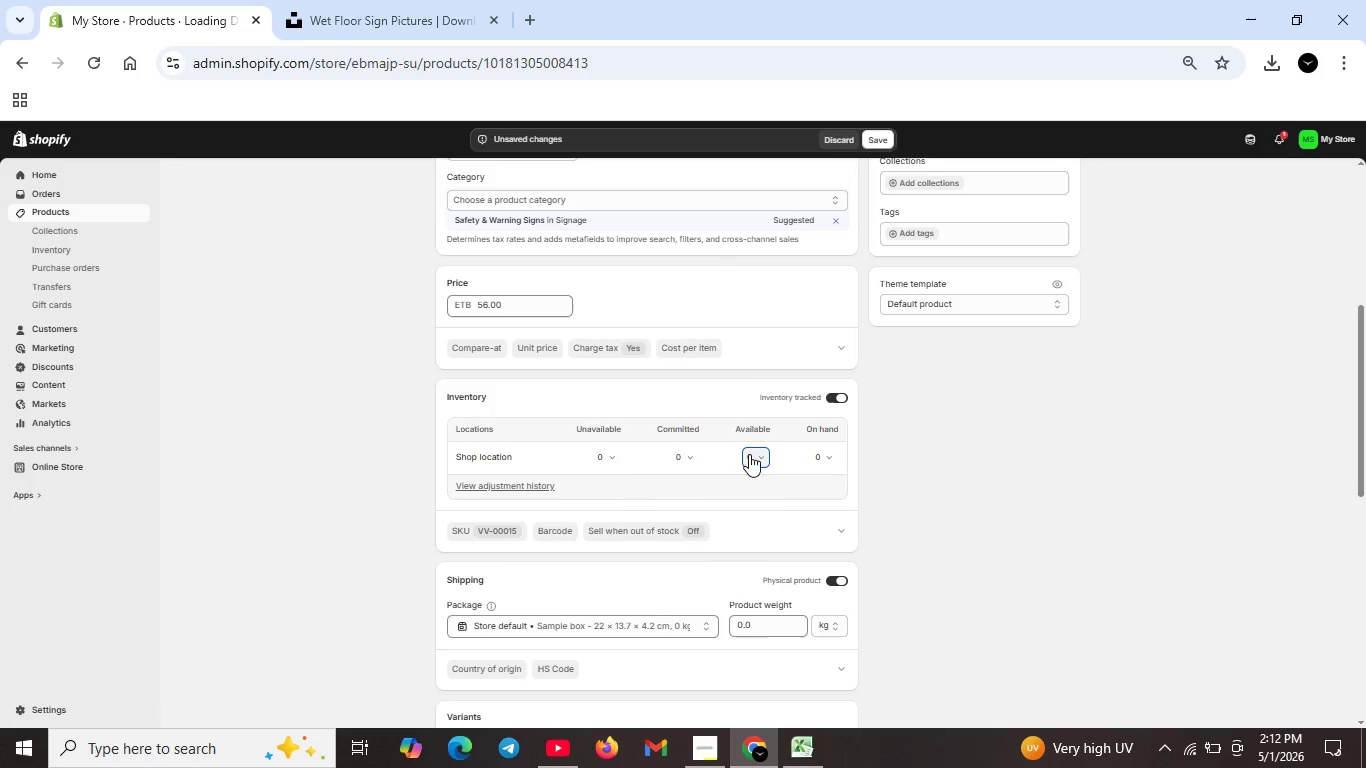 
left_click([749, 454])
 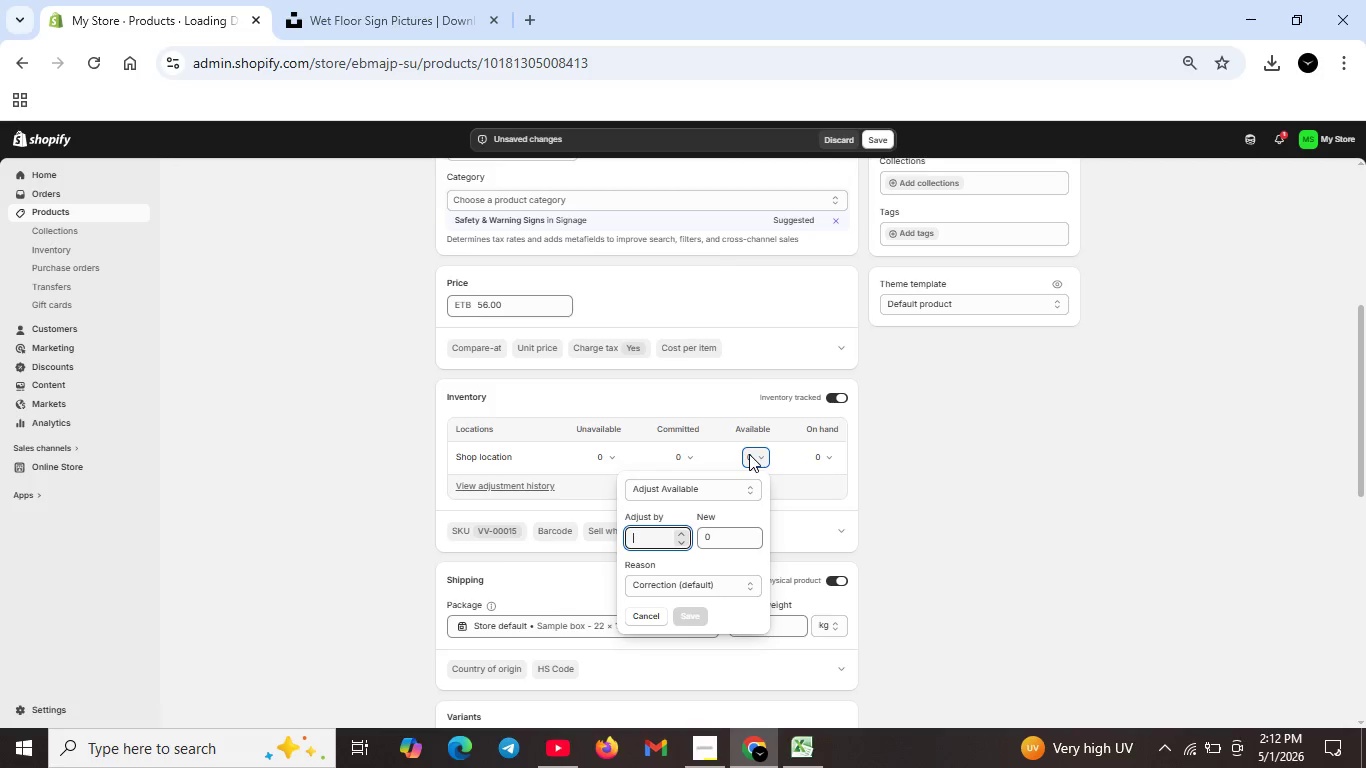 
key(Backspace)
type(50)
 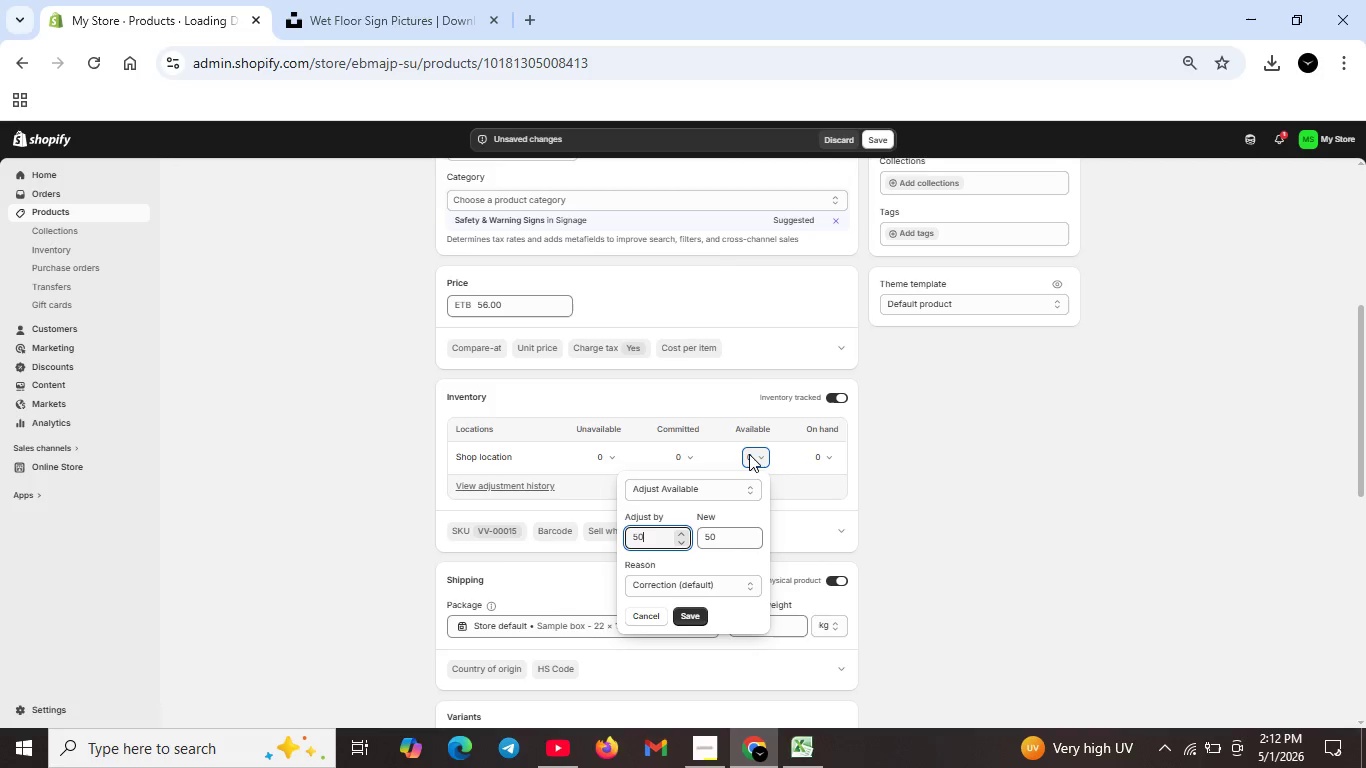 
wait(14.06)
 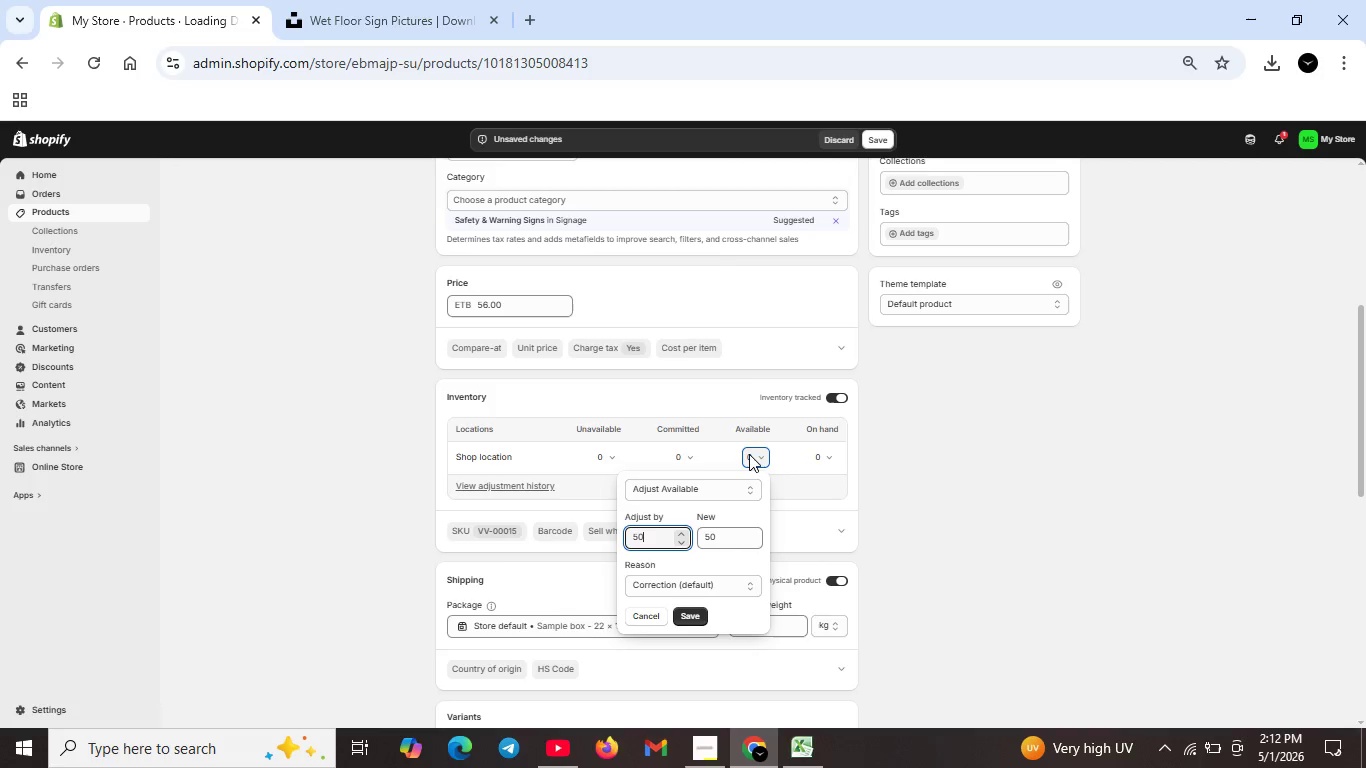 
left_click([696, 615])
 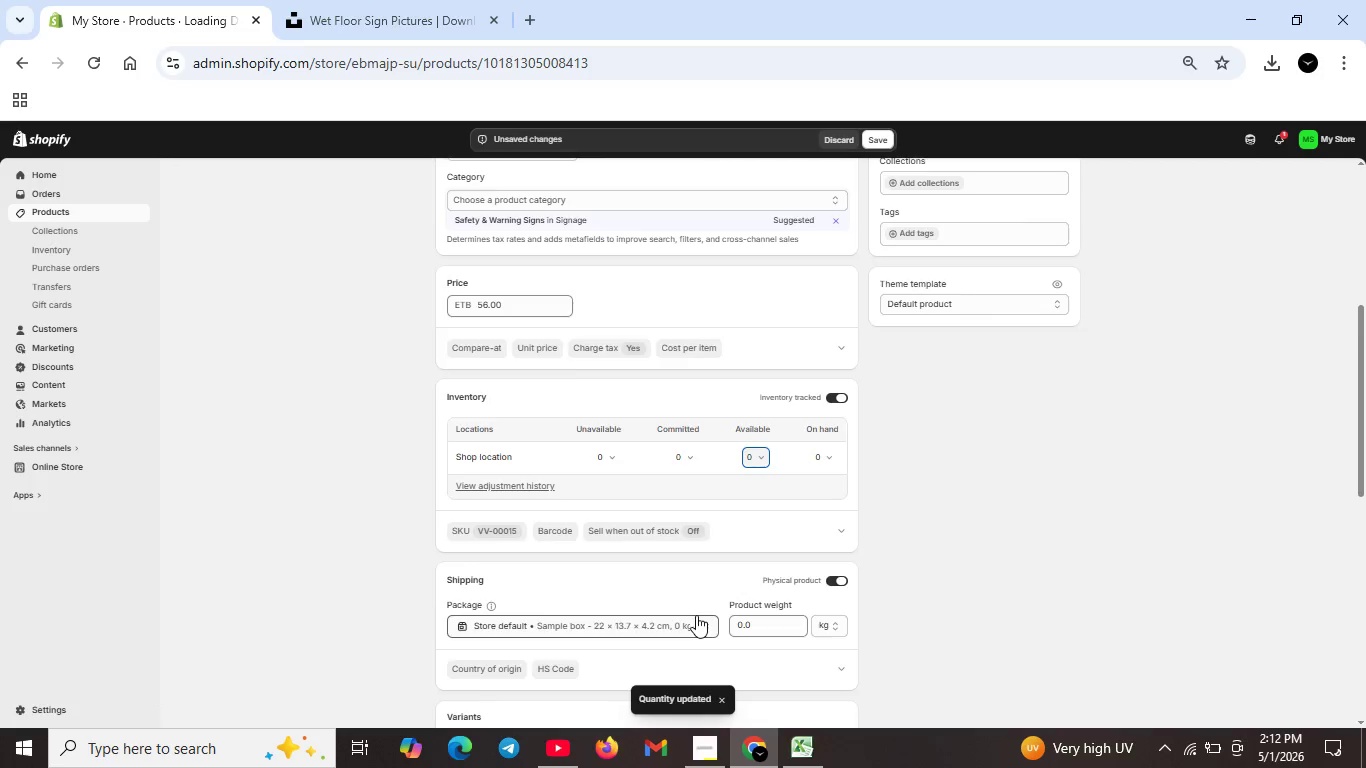 
scroll: coordinate [696, 615], scroll_direction: down, amount: 1.0
 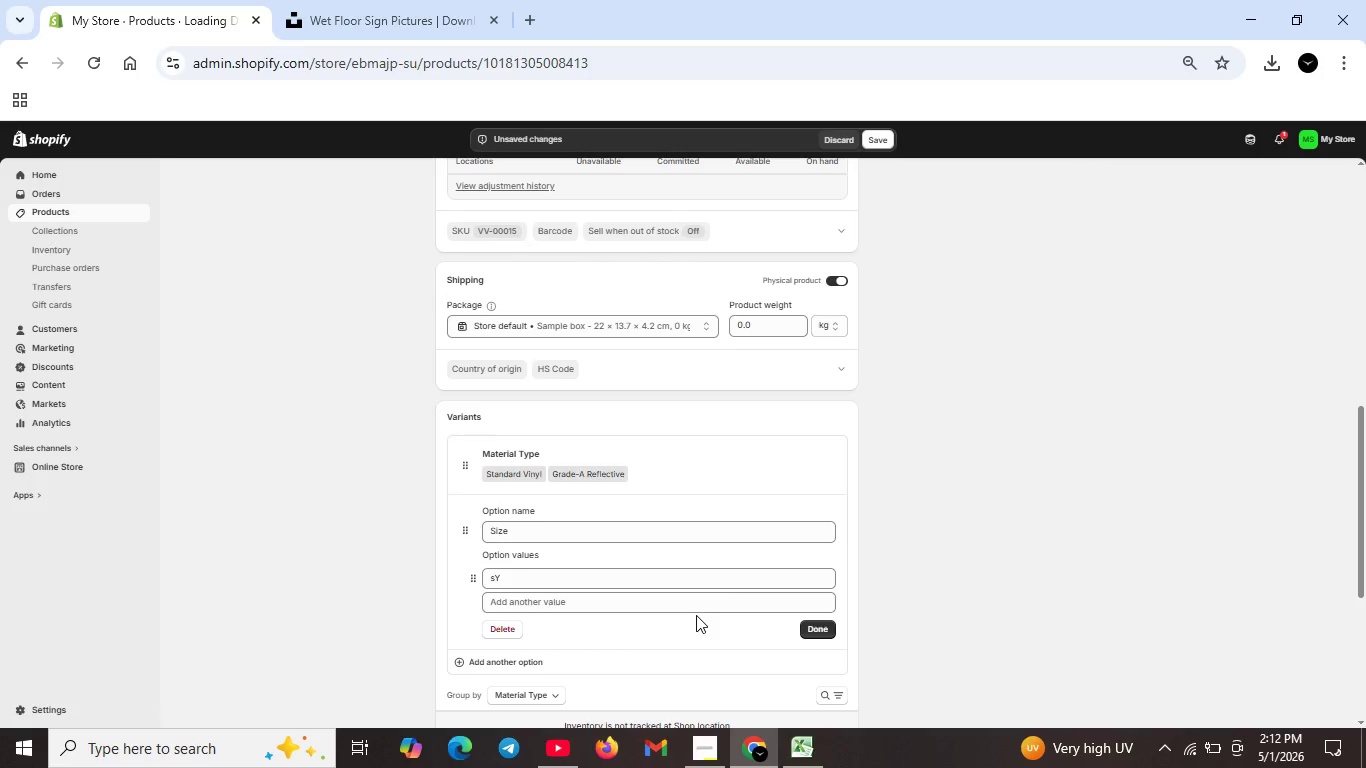 
wait(13.0)
 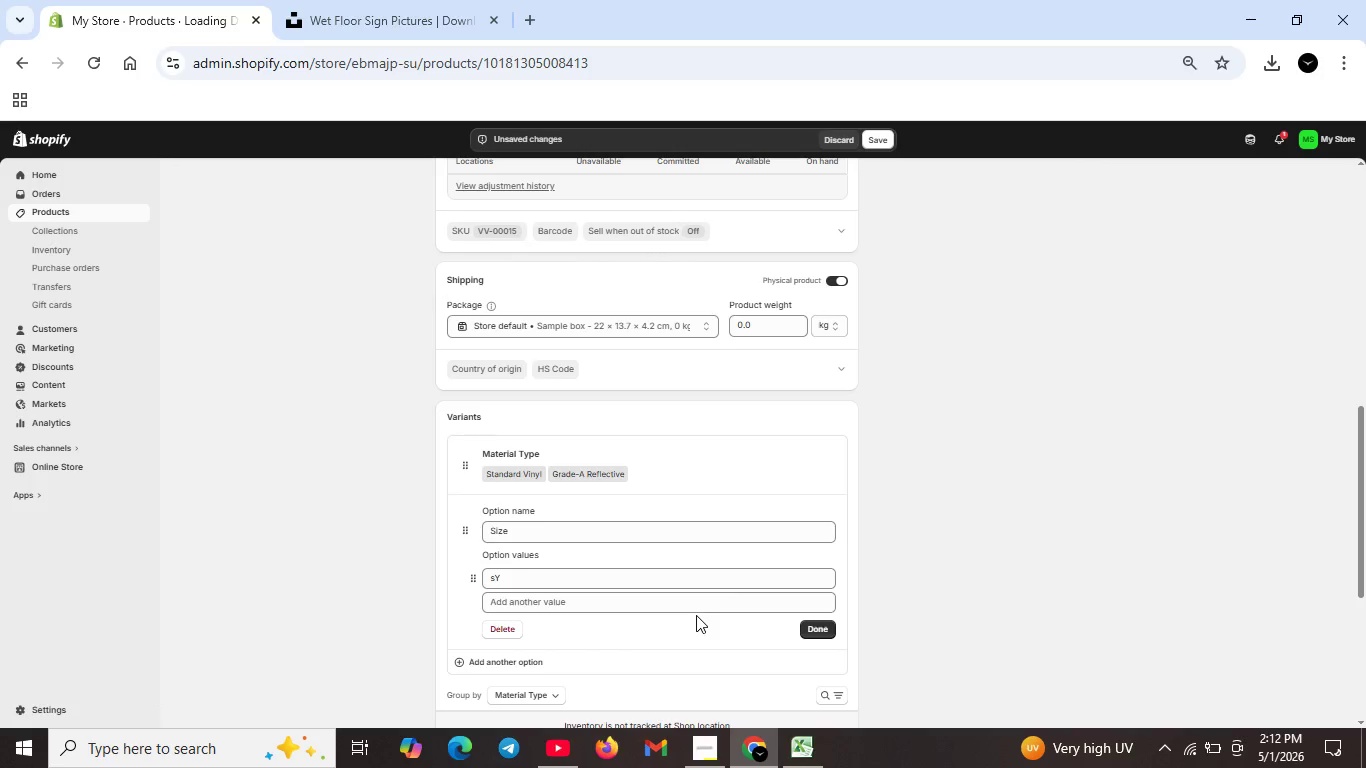 
scroll: coordinate [708, 602], scroll_direction: down, amount: 2.0
 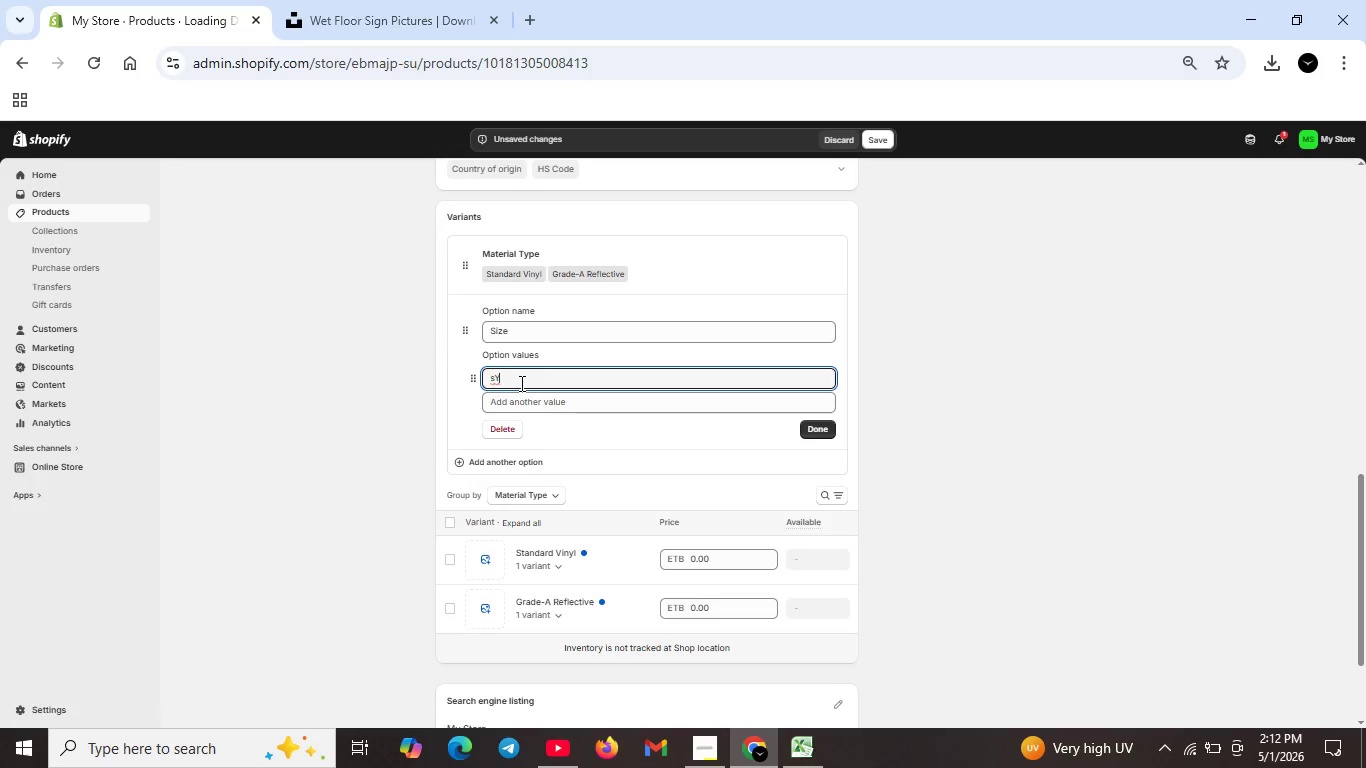 
left_click([520, 383])
 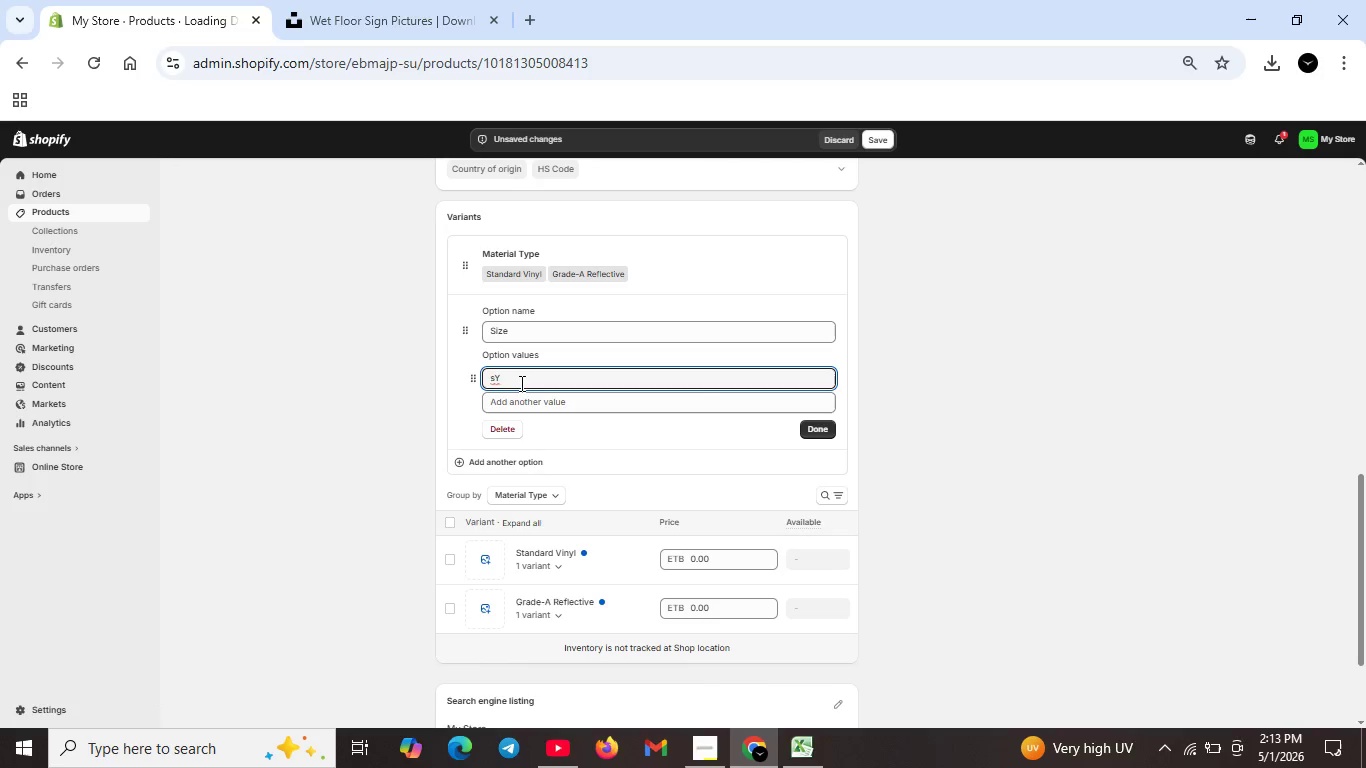 
wait(16.66)
 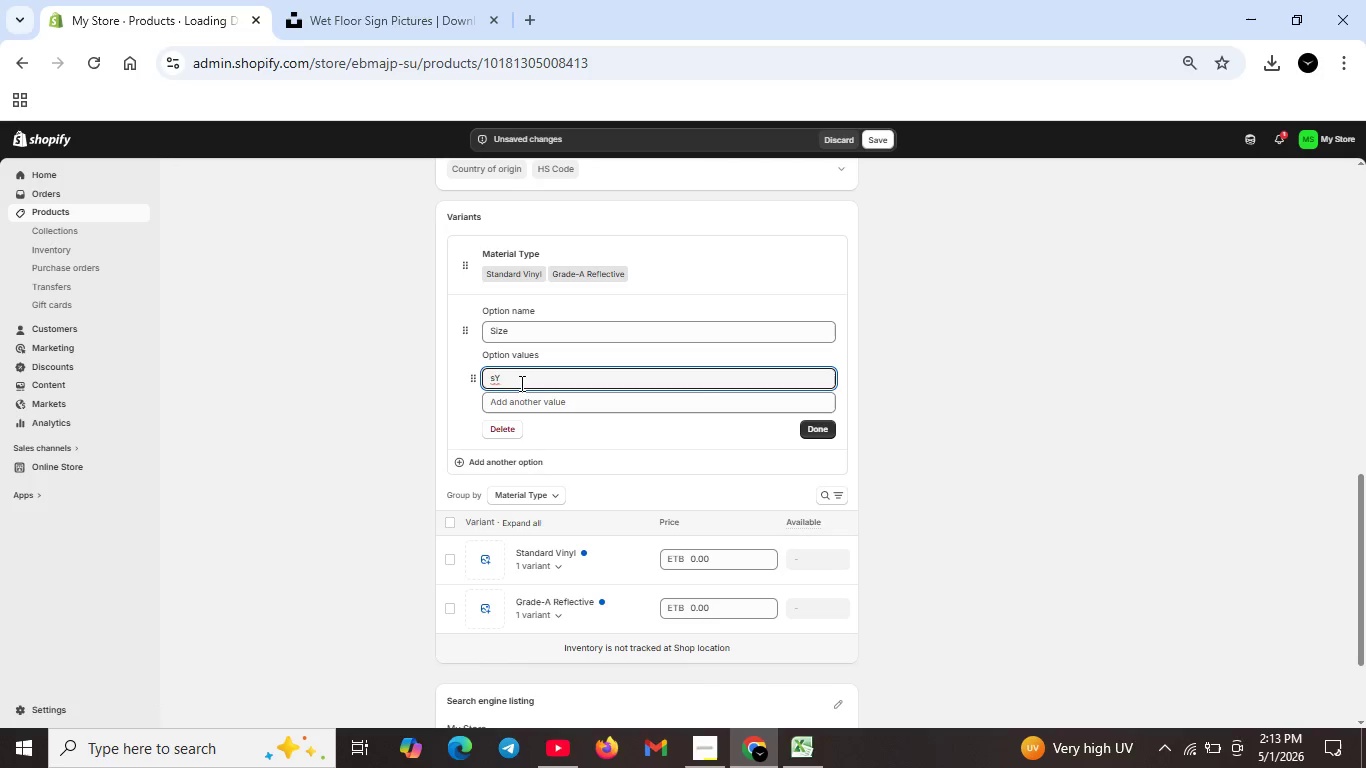 
left_click([708, 746])